 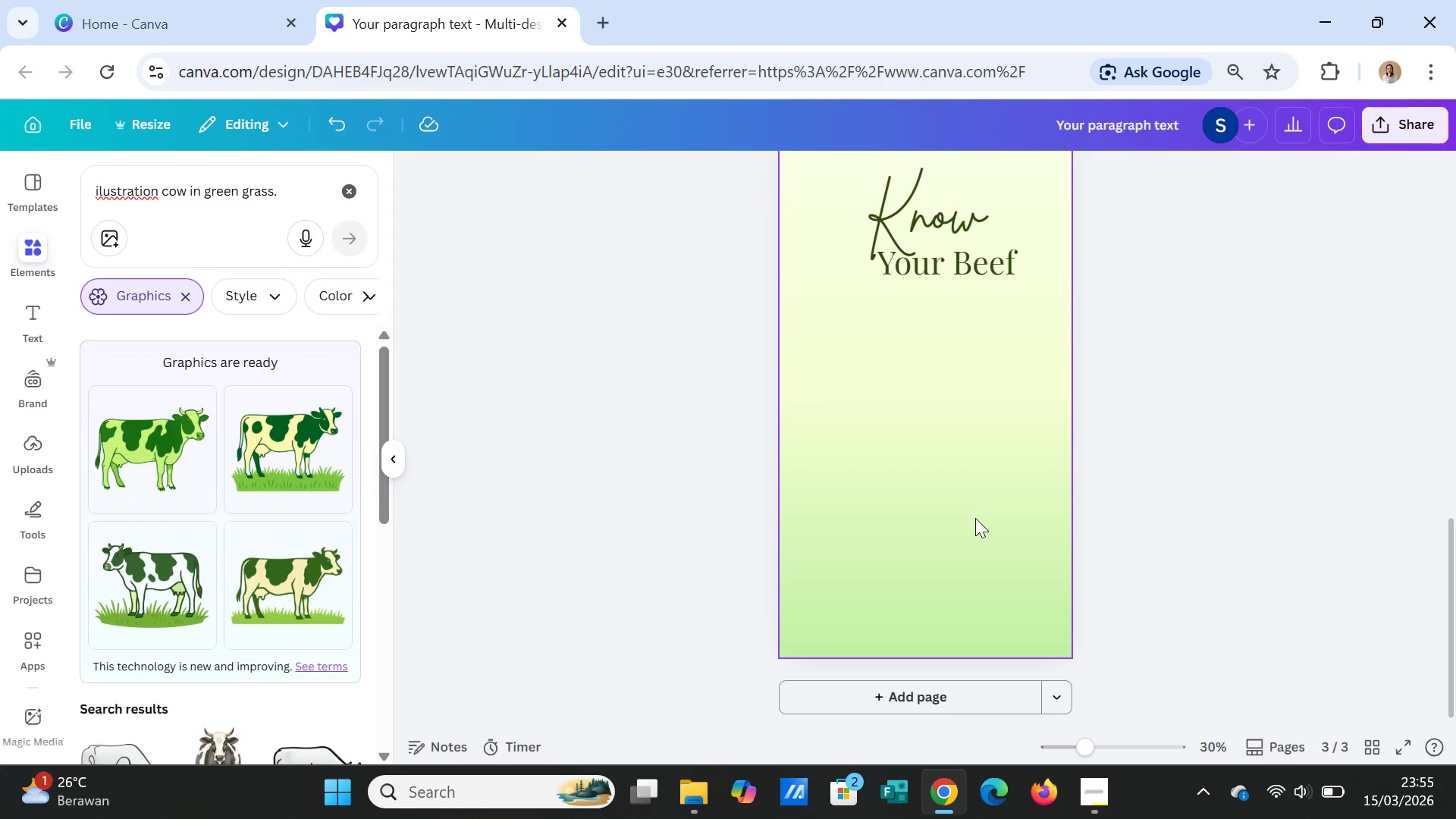 
left_click_drag(start_coordinate=[924, 466], to_coordinate=[937, 552])
 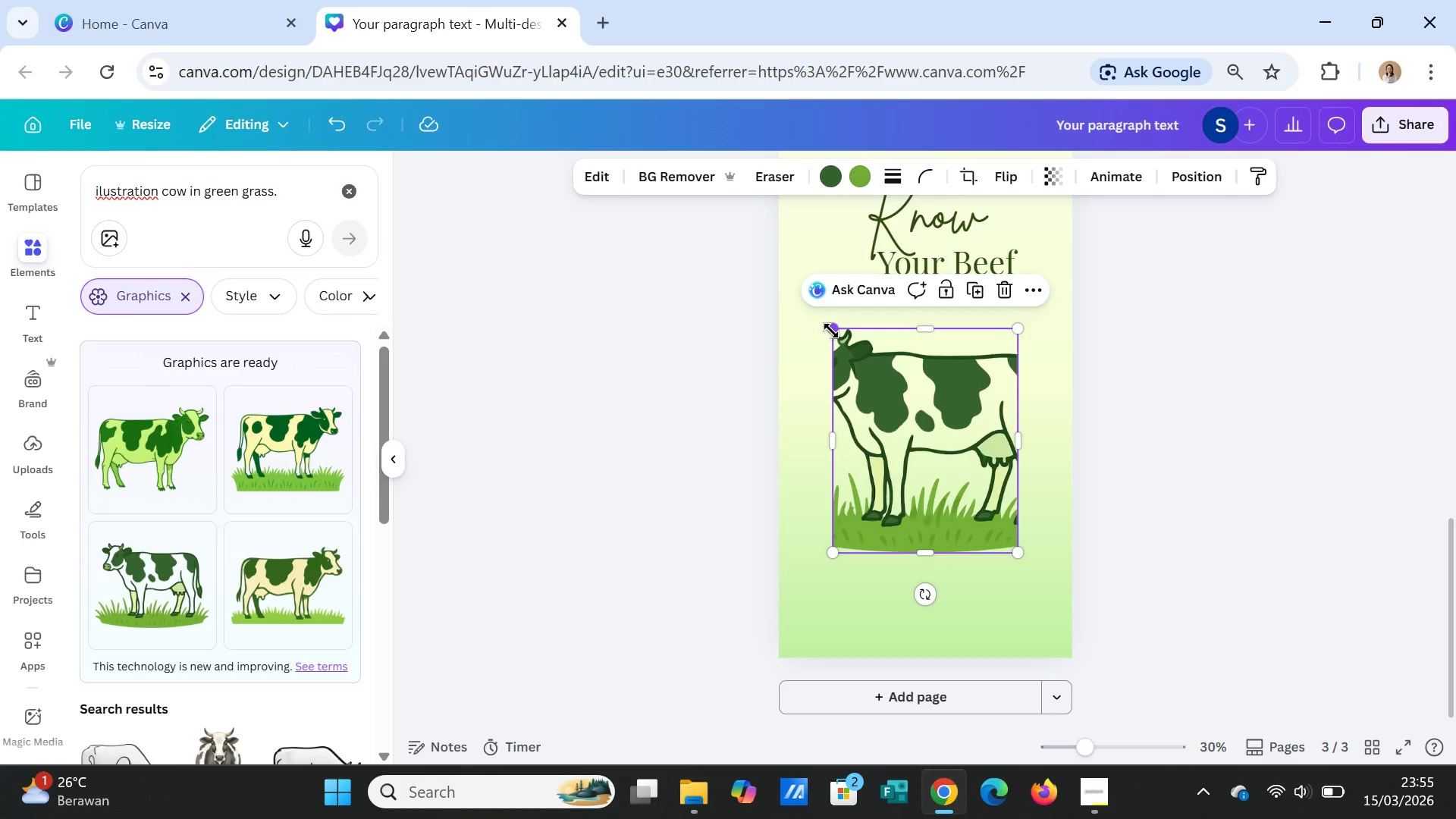 
left_click_drag(start_coordinate=[831, 331], to_coordinate=[814, 318])
 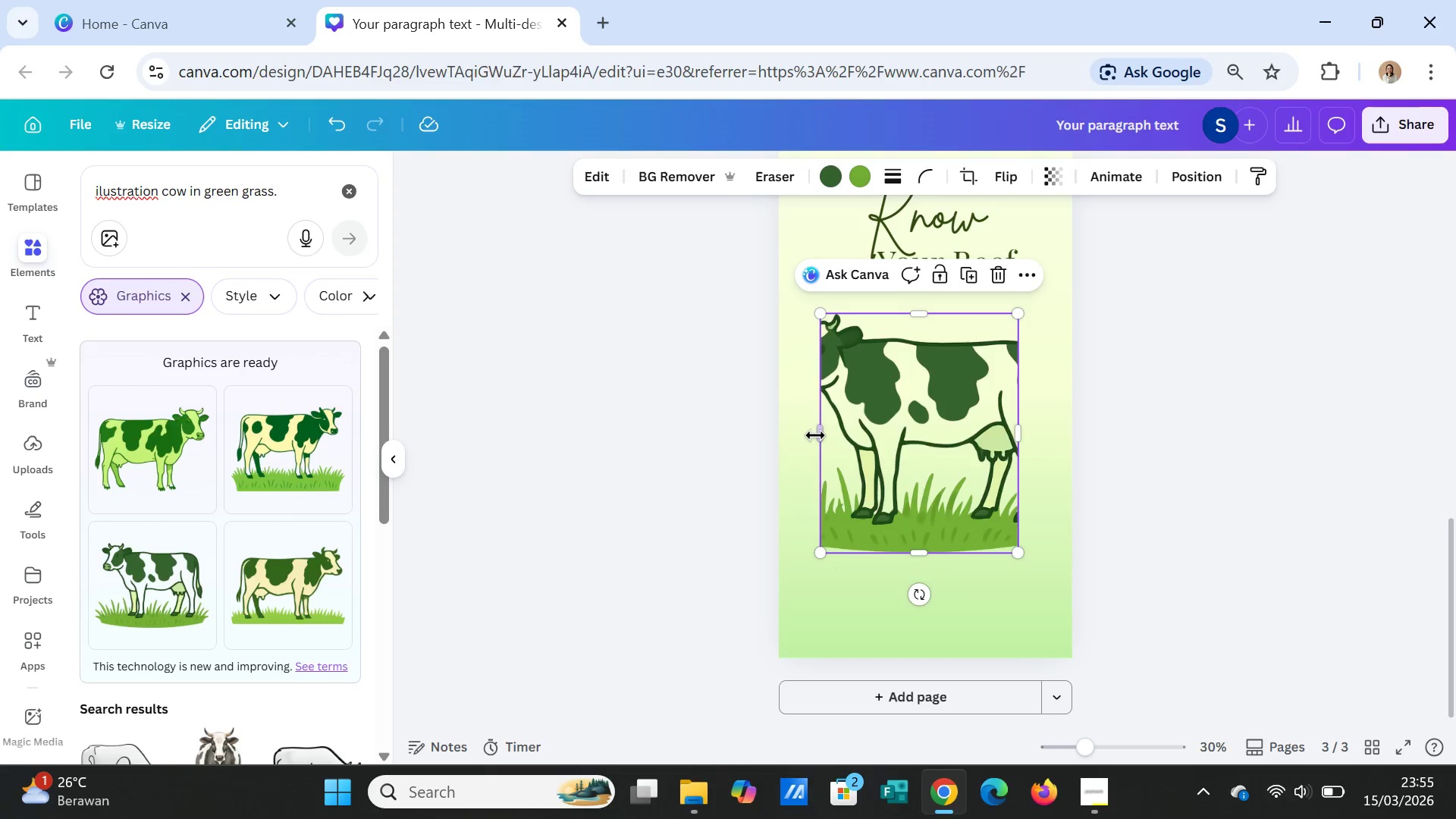 
left_click_drag(start_coordinate=[819, 435], to_coordinate=[780, 429])
 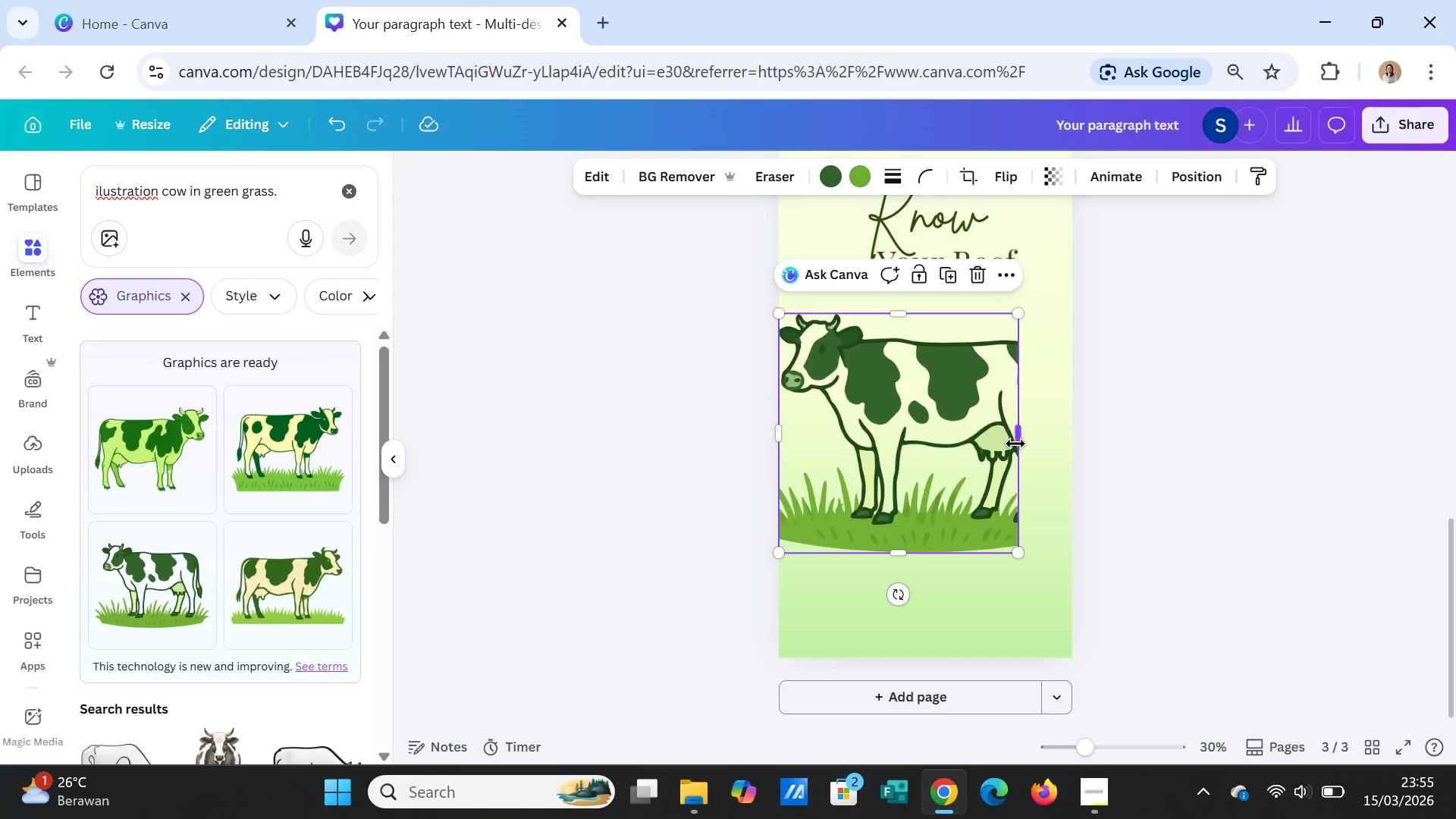 
left_click_drag(start_coordinate=[1015, 444], to_coordinate=[1068, 439])
 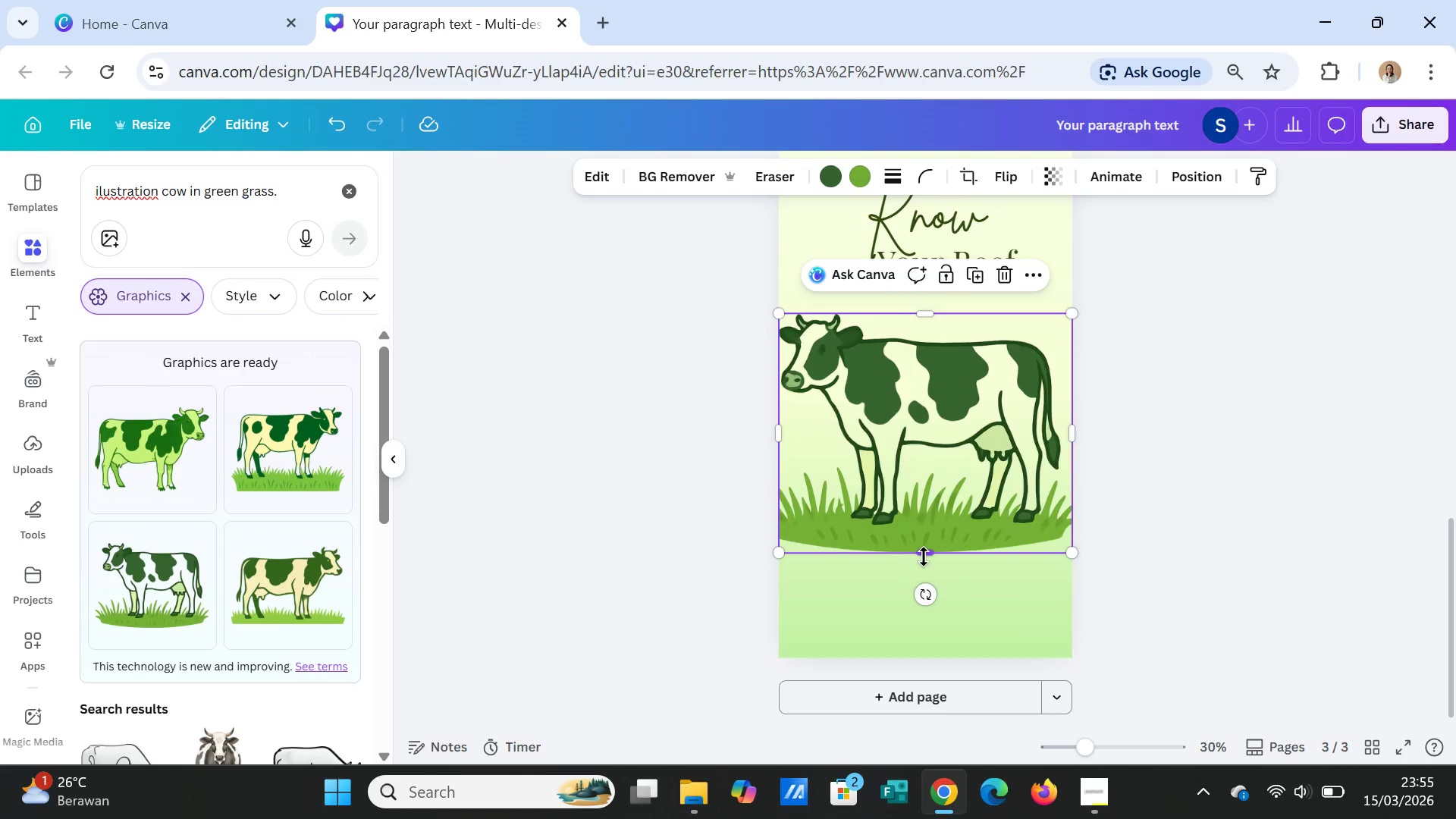 
left_click_drag(start_coordinate=[924, 557], to_coordinate=[925, 568])
 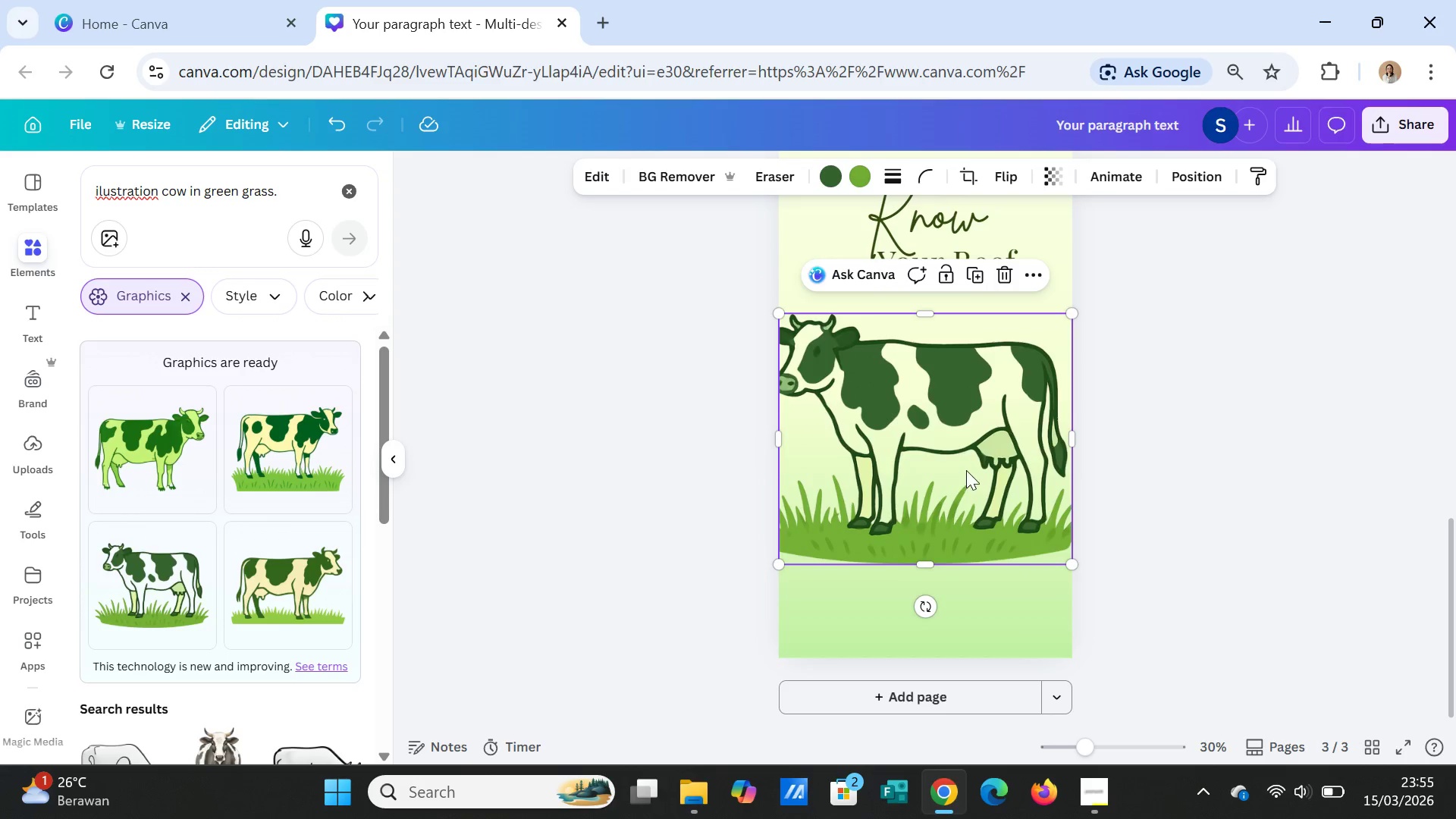 
left_click([966, 470])
 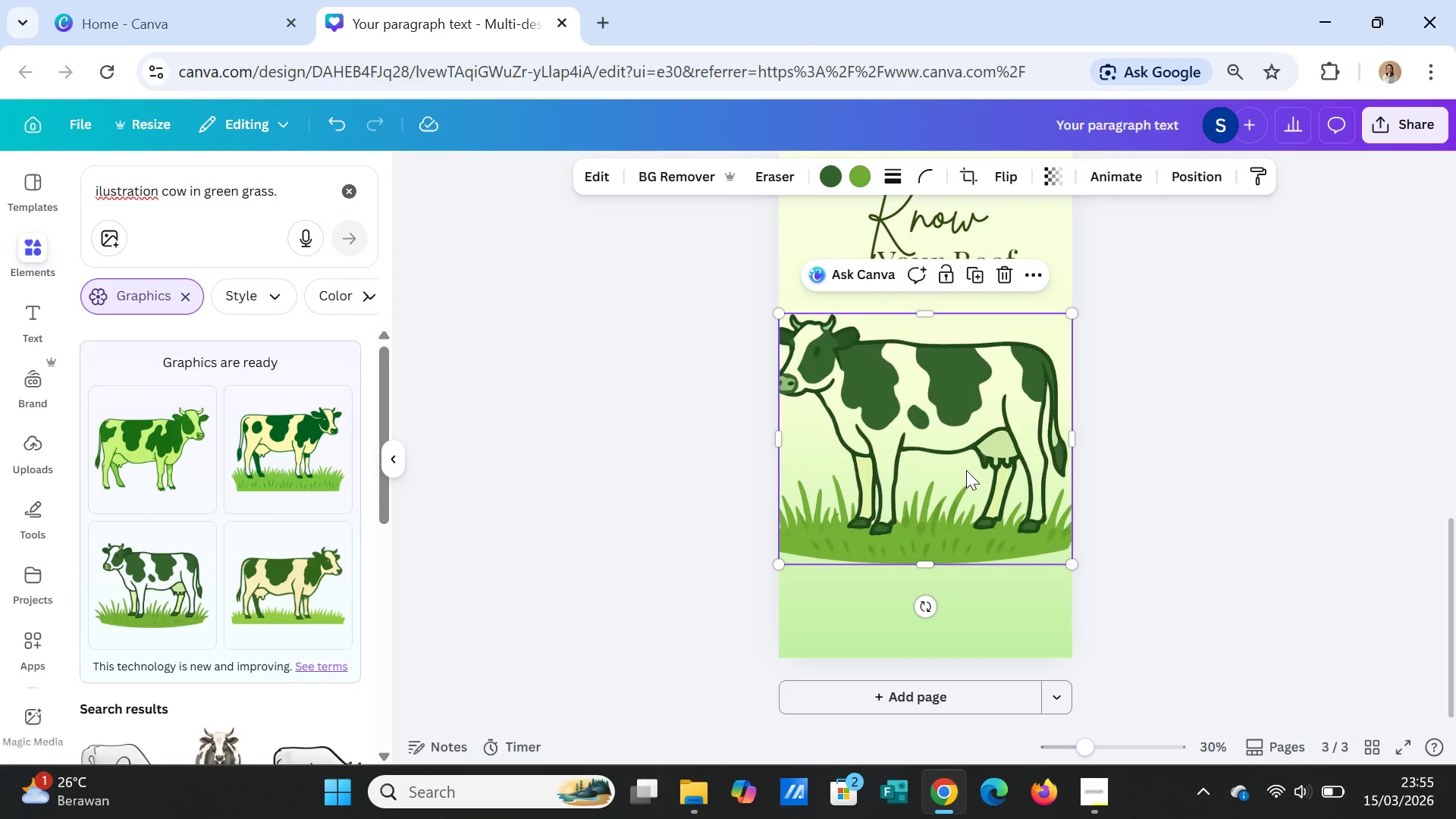 
key(Delete)
 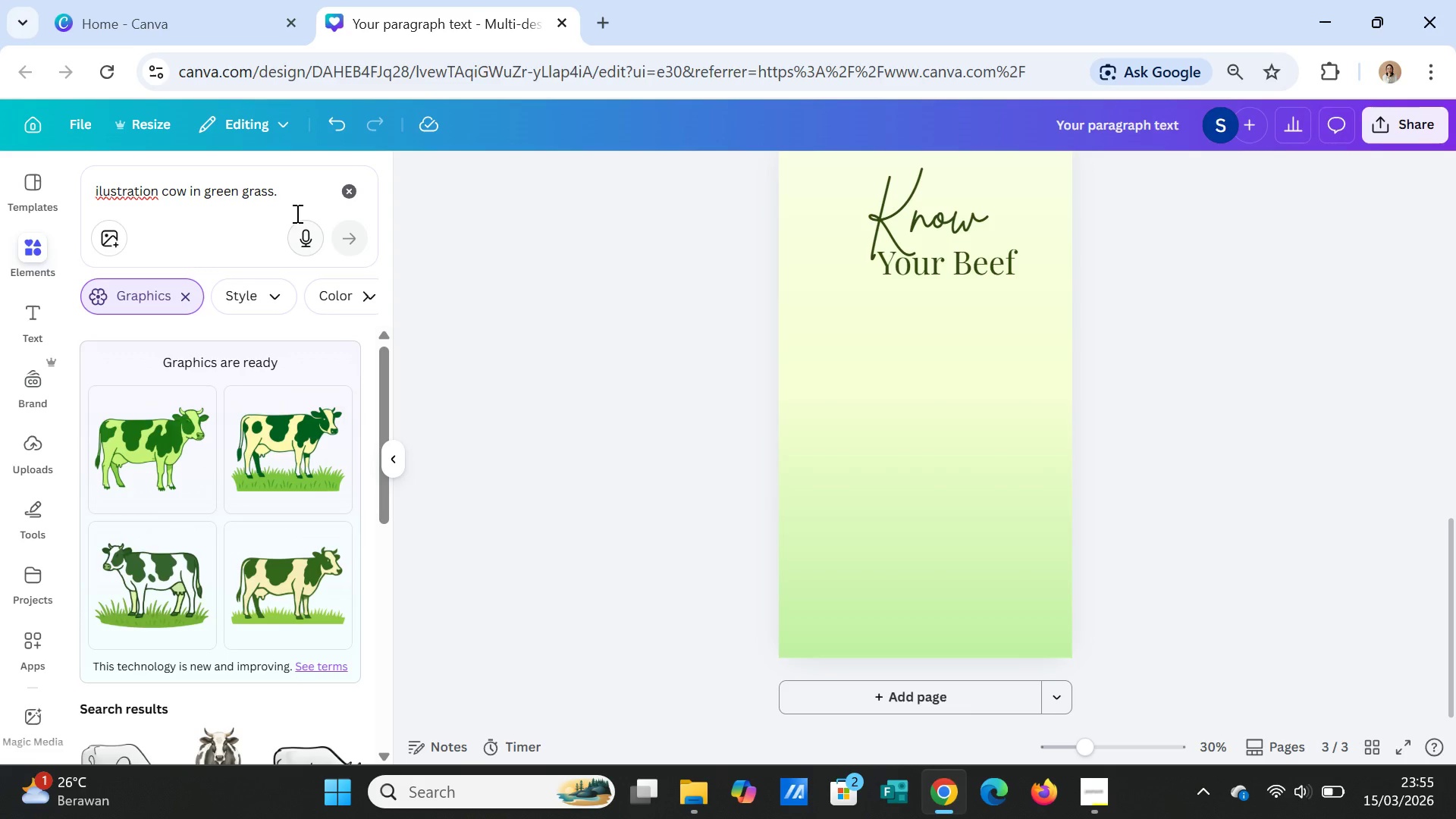 
left_click_drag(start_coordinate=[292, 199], to_coordinate=[92, 192])
 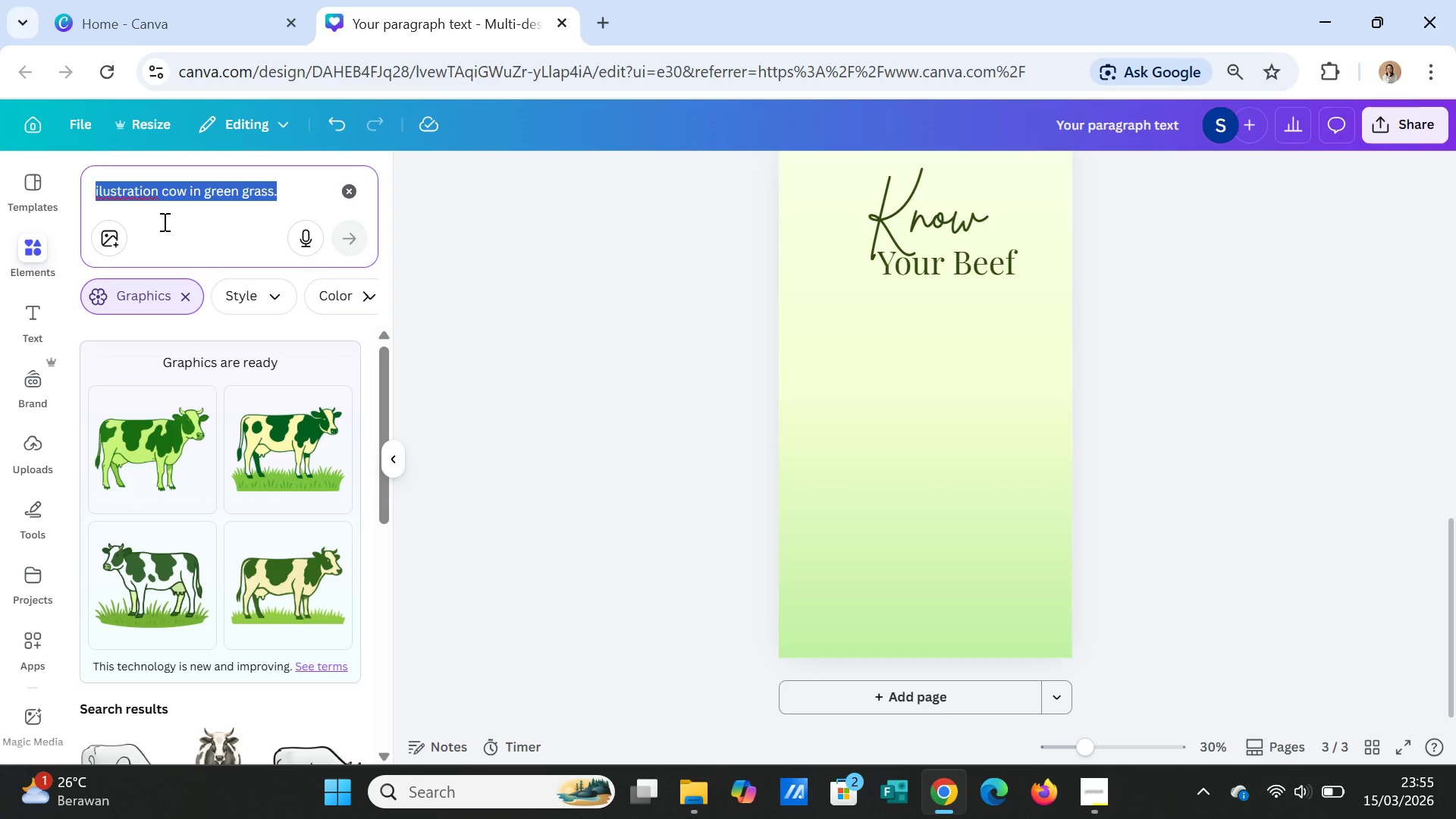 
type(cow illustration farm)
 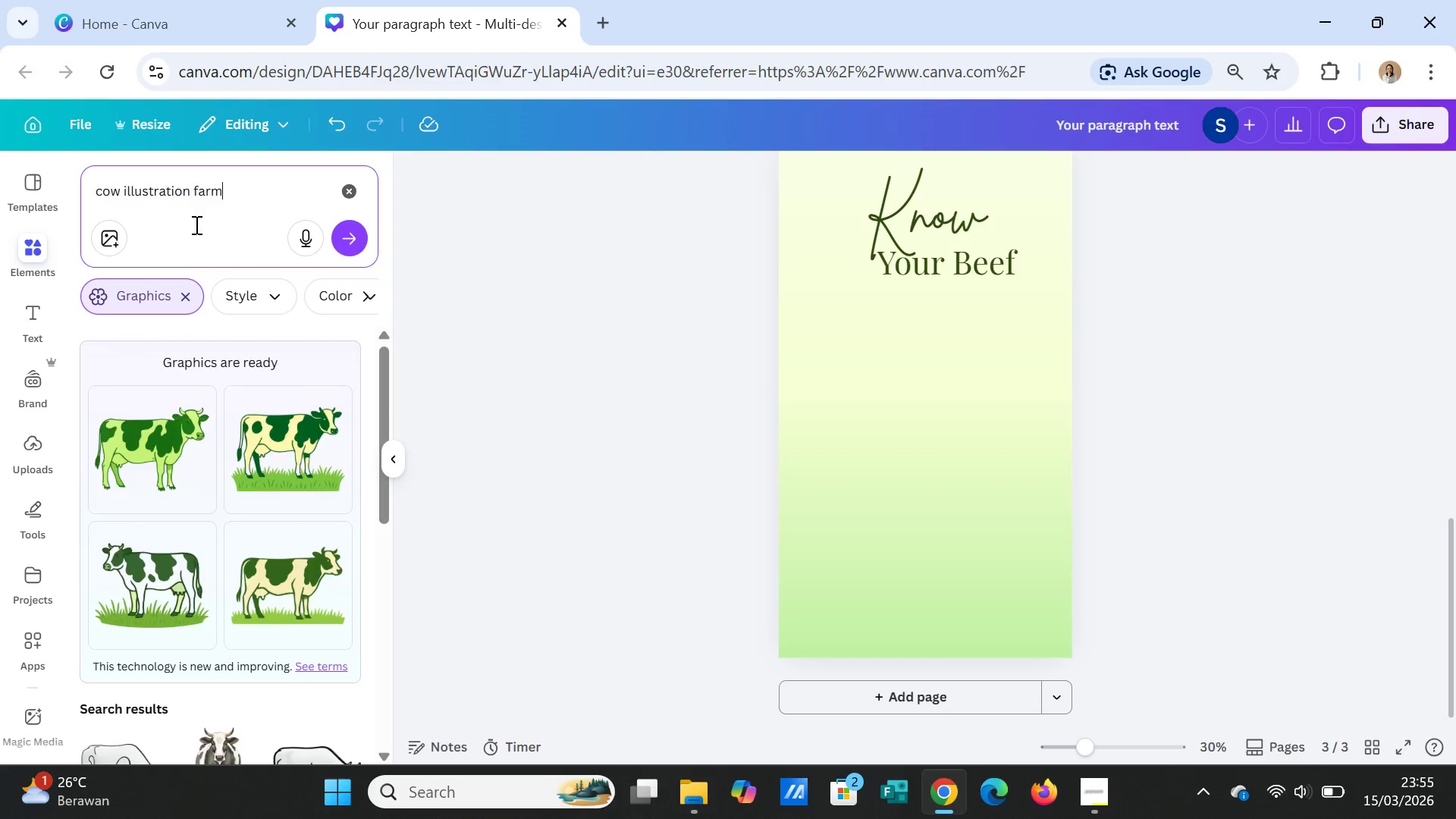 
key(Enter)
 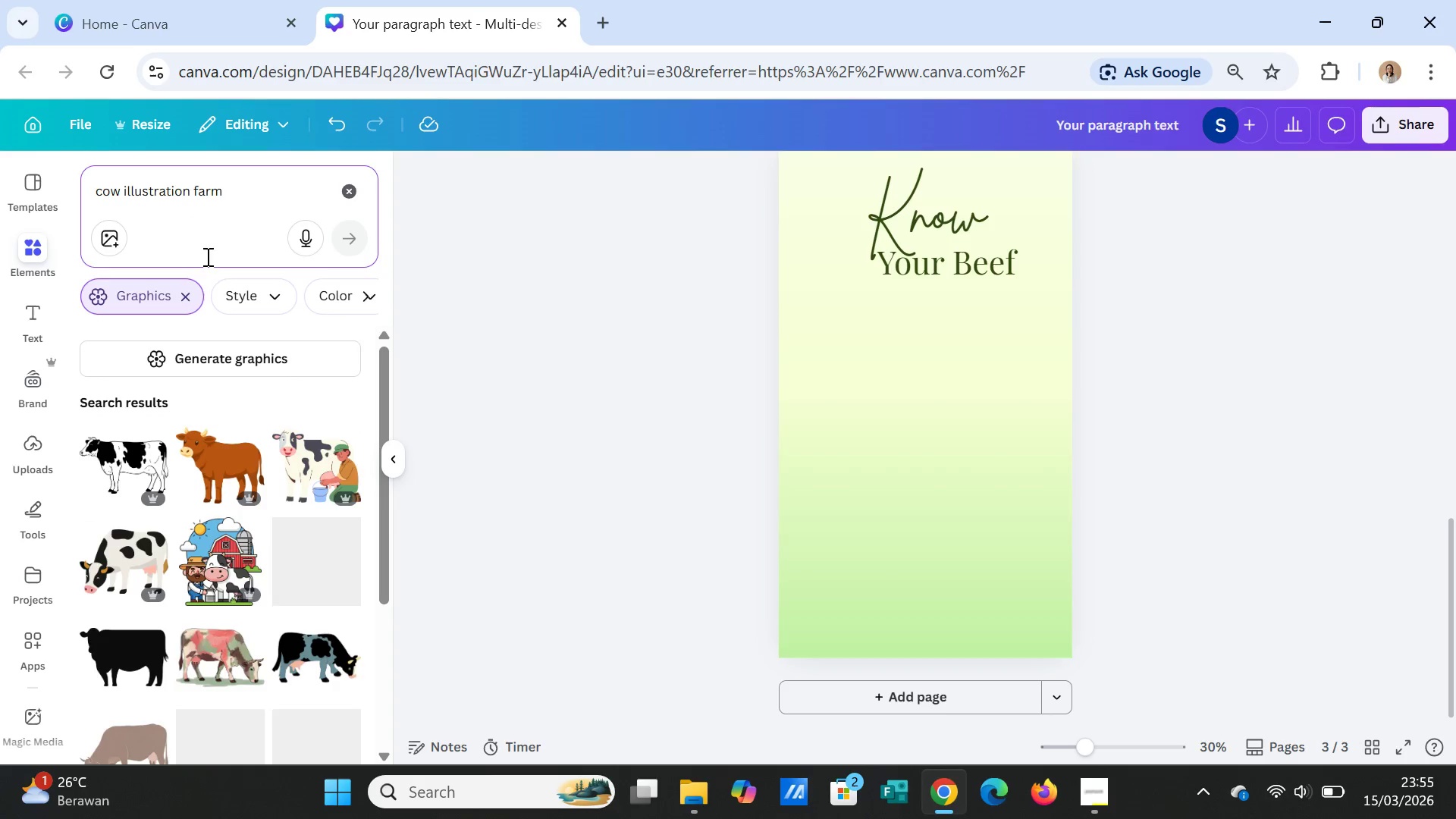 
scroll: coordinate [290, 579], scroll_direction: down, amount: 2.0
 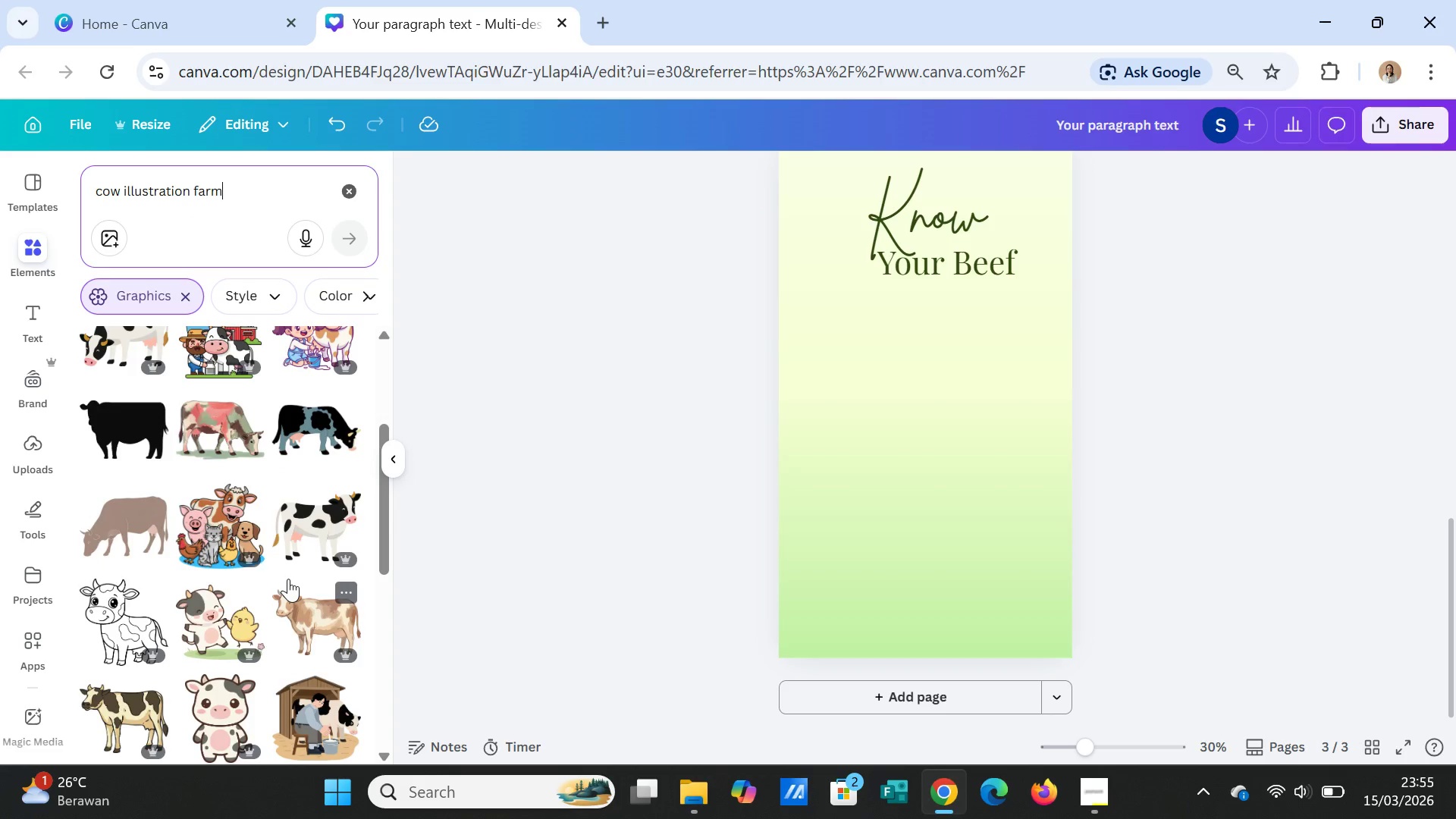 
scroll: coordinate [288, 579], scroll_direction: up, amount: 1.0
 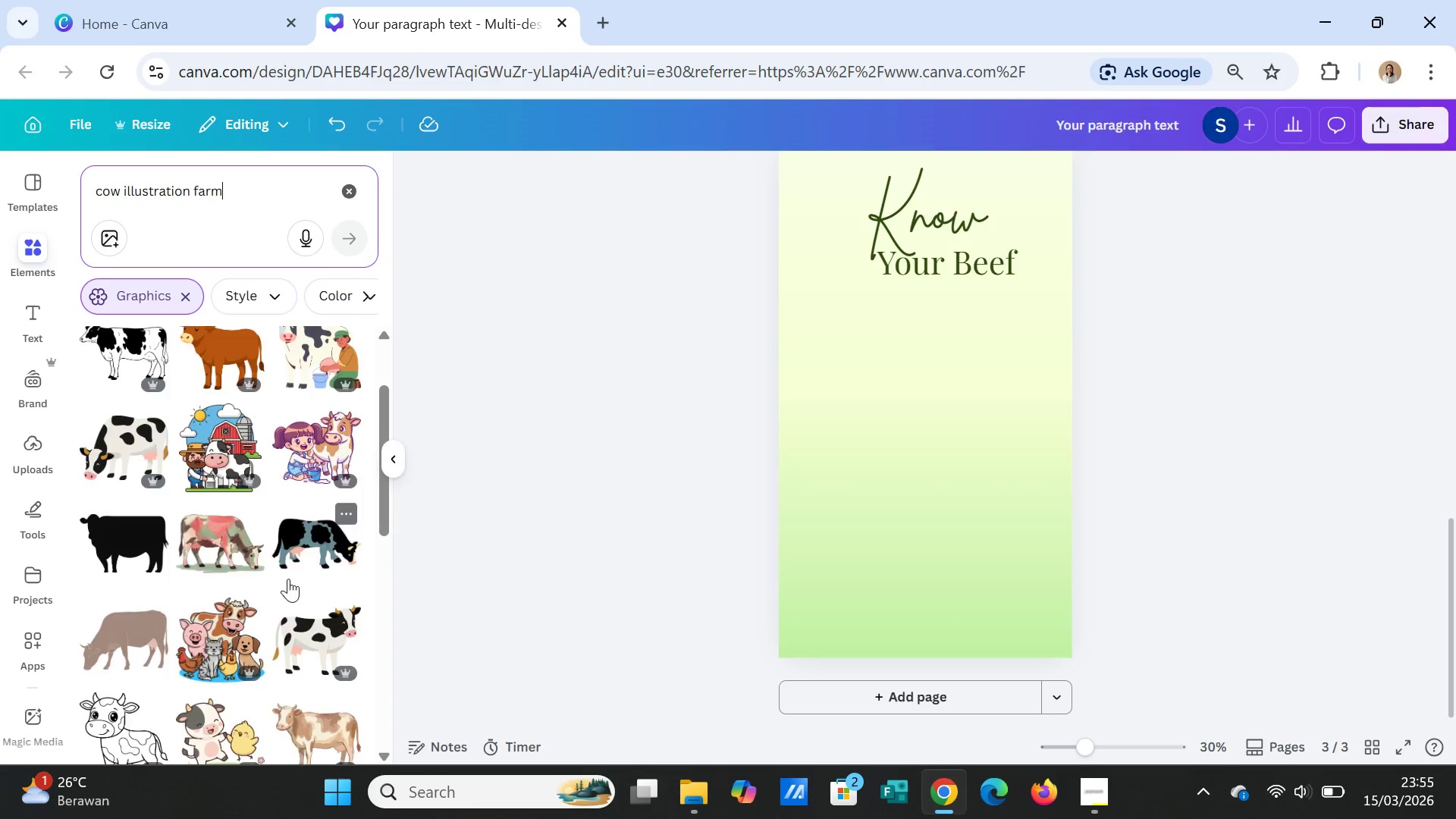 
scroll: coordinate [287, 575], scroll_direction: down, amount: 11.0
 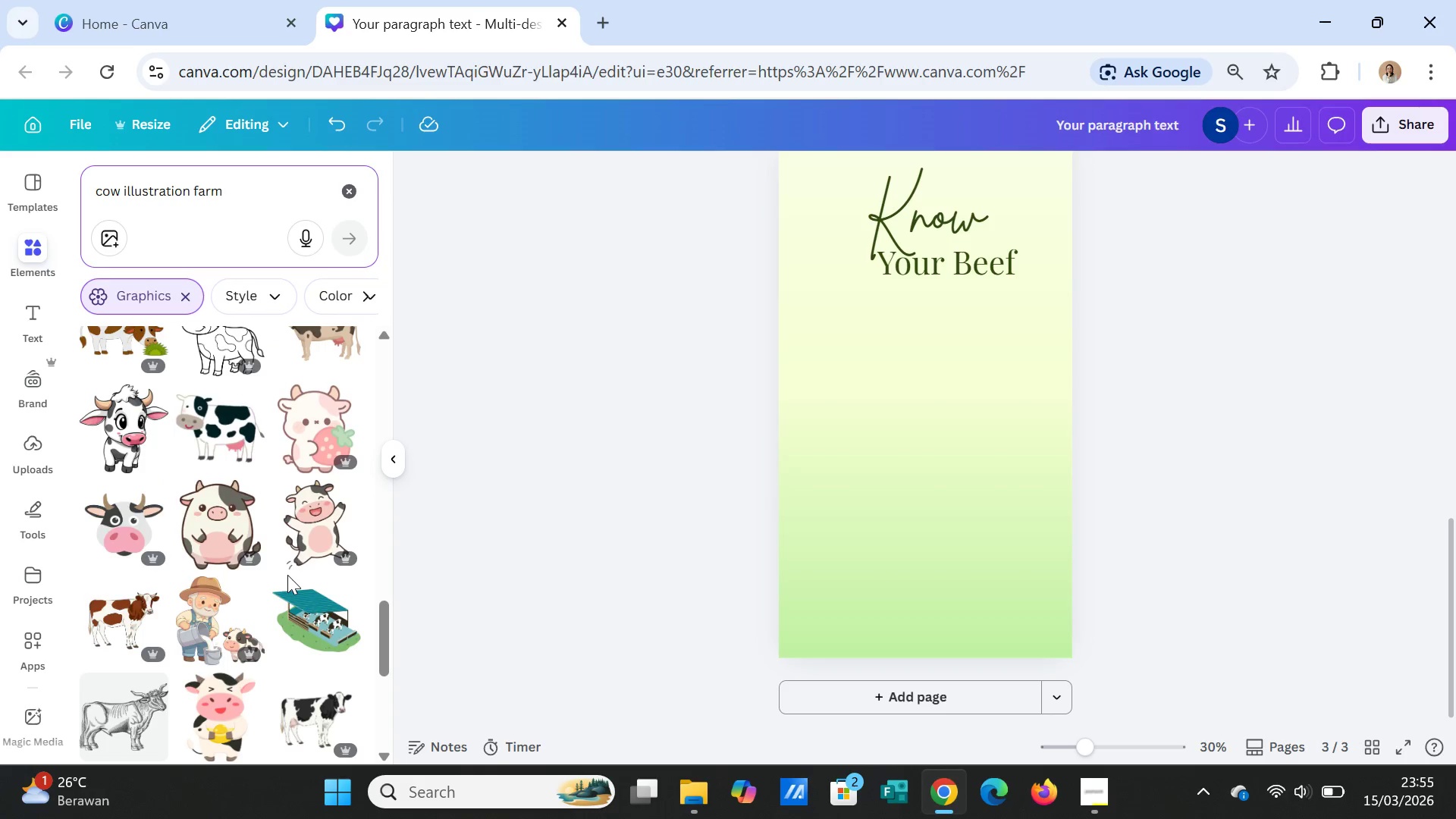 
scroll: coordinate [287, 575], scroll_direction: up, amount: 1.0
 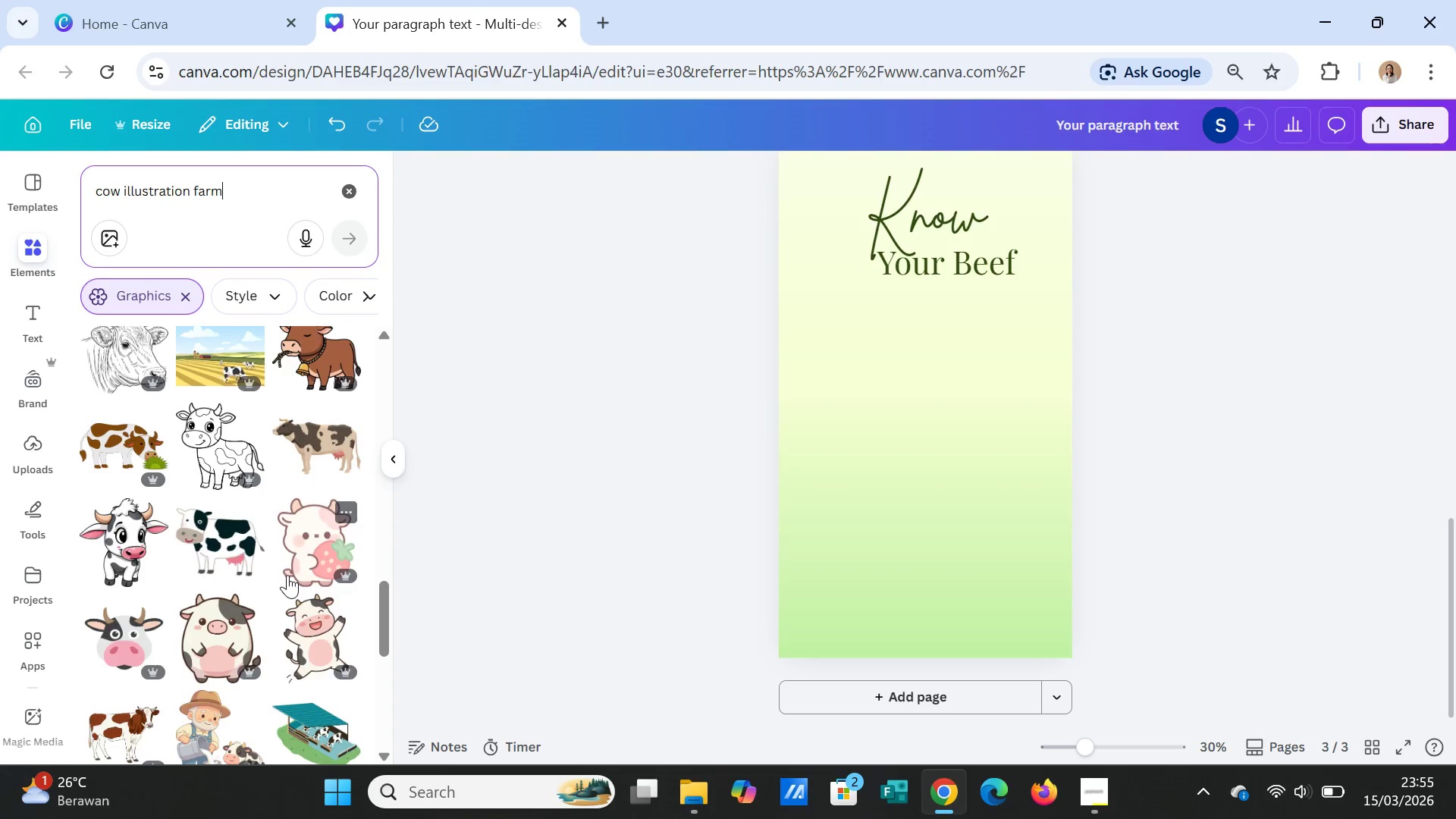 
scroll: coordinate [288, 573], scroll_direction: down, amount: 5.0
 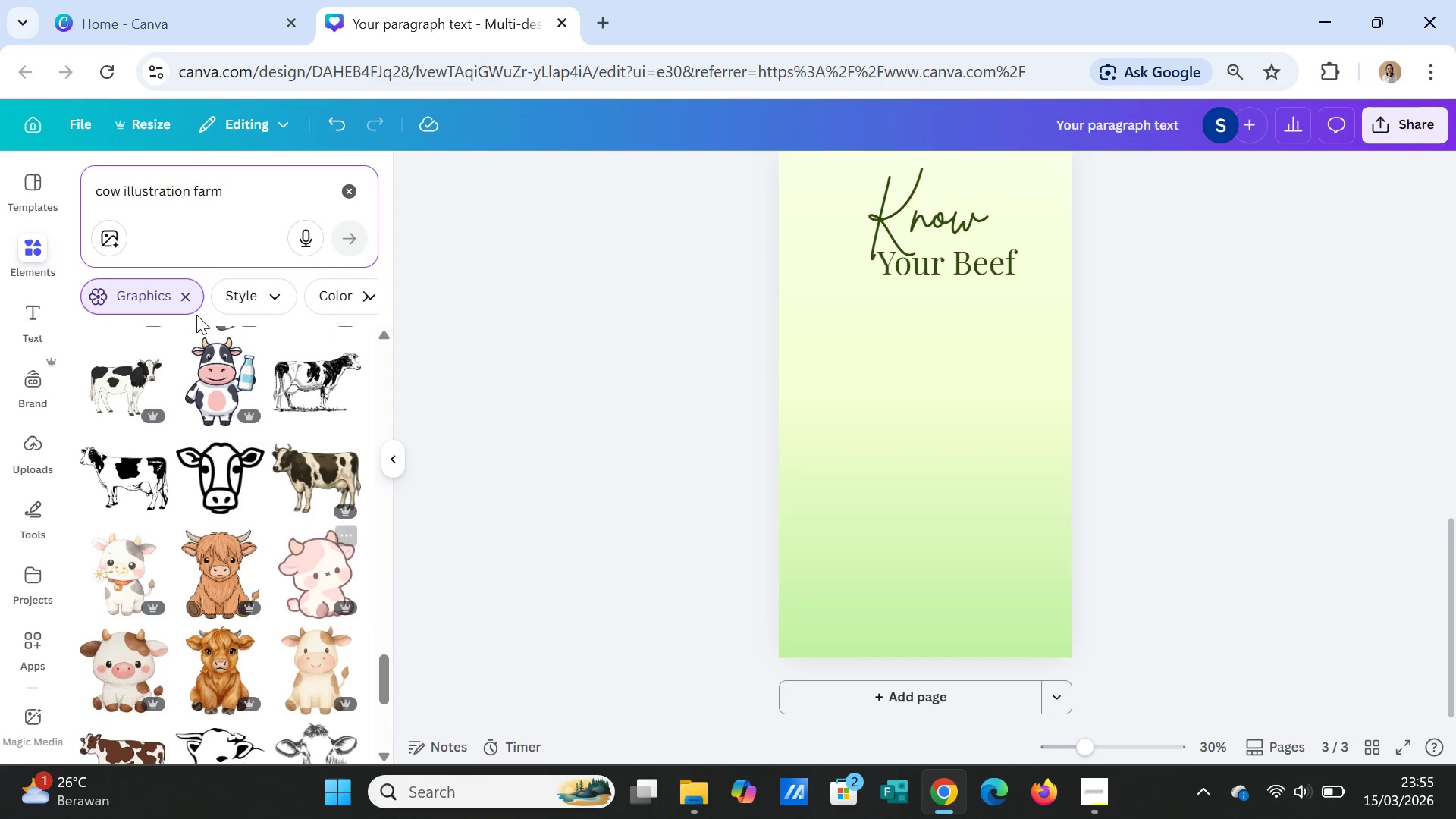 
left_click_drag(start_coordinate=[239, 199], to_coordinate=[193, 194])
 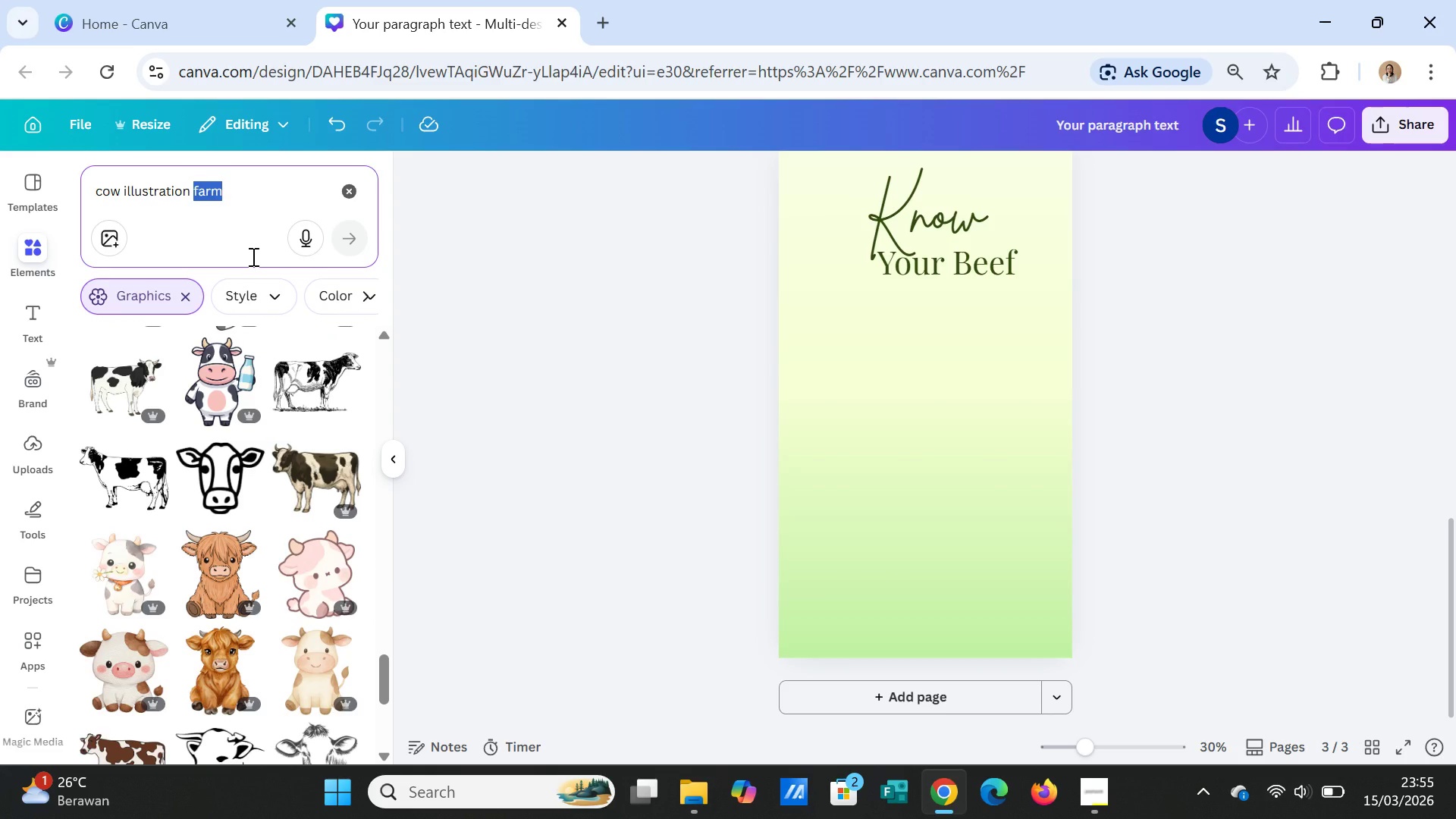 
type(in green grass)
 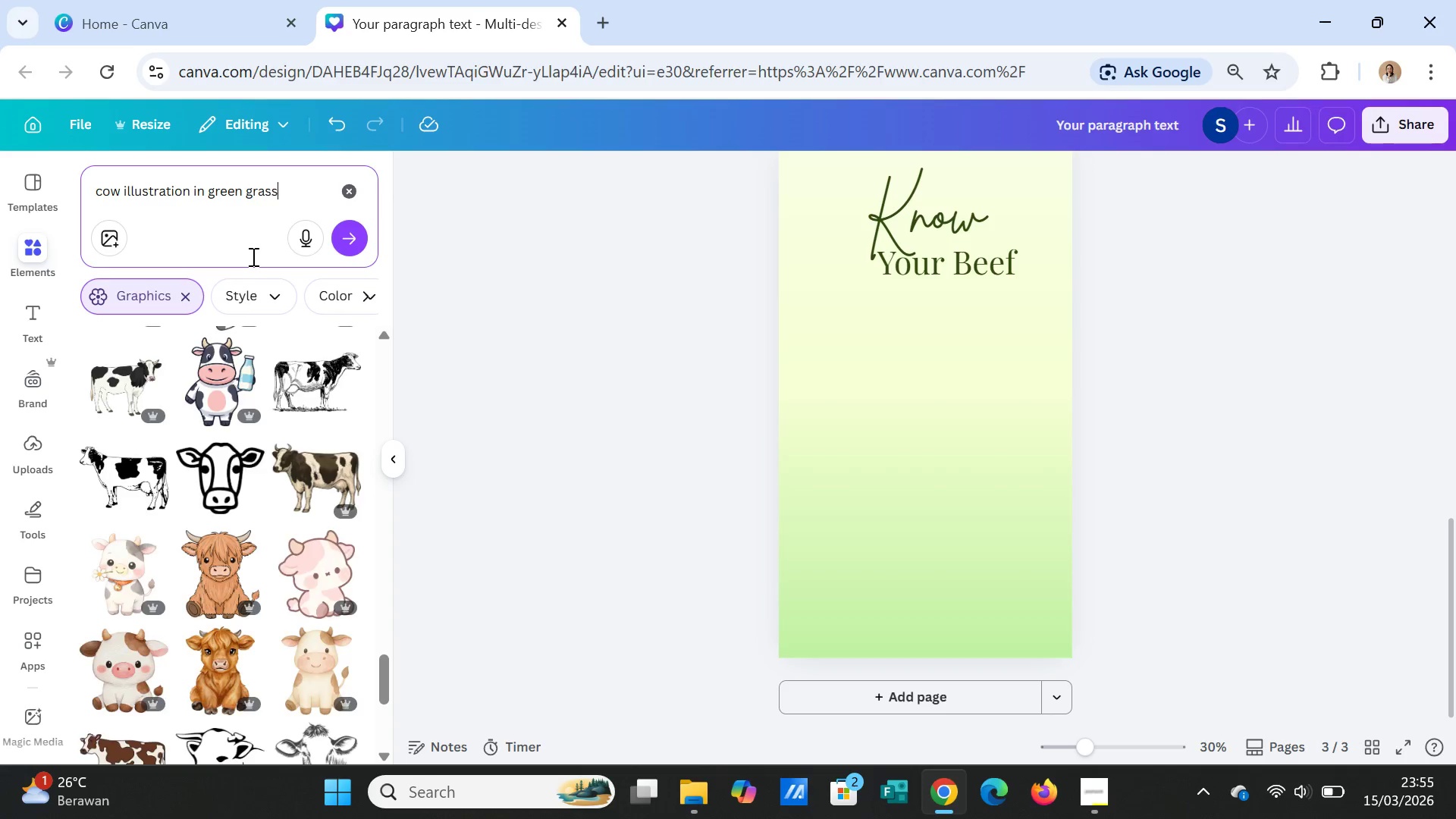 
key(Enter)
 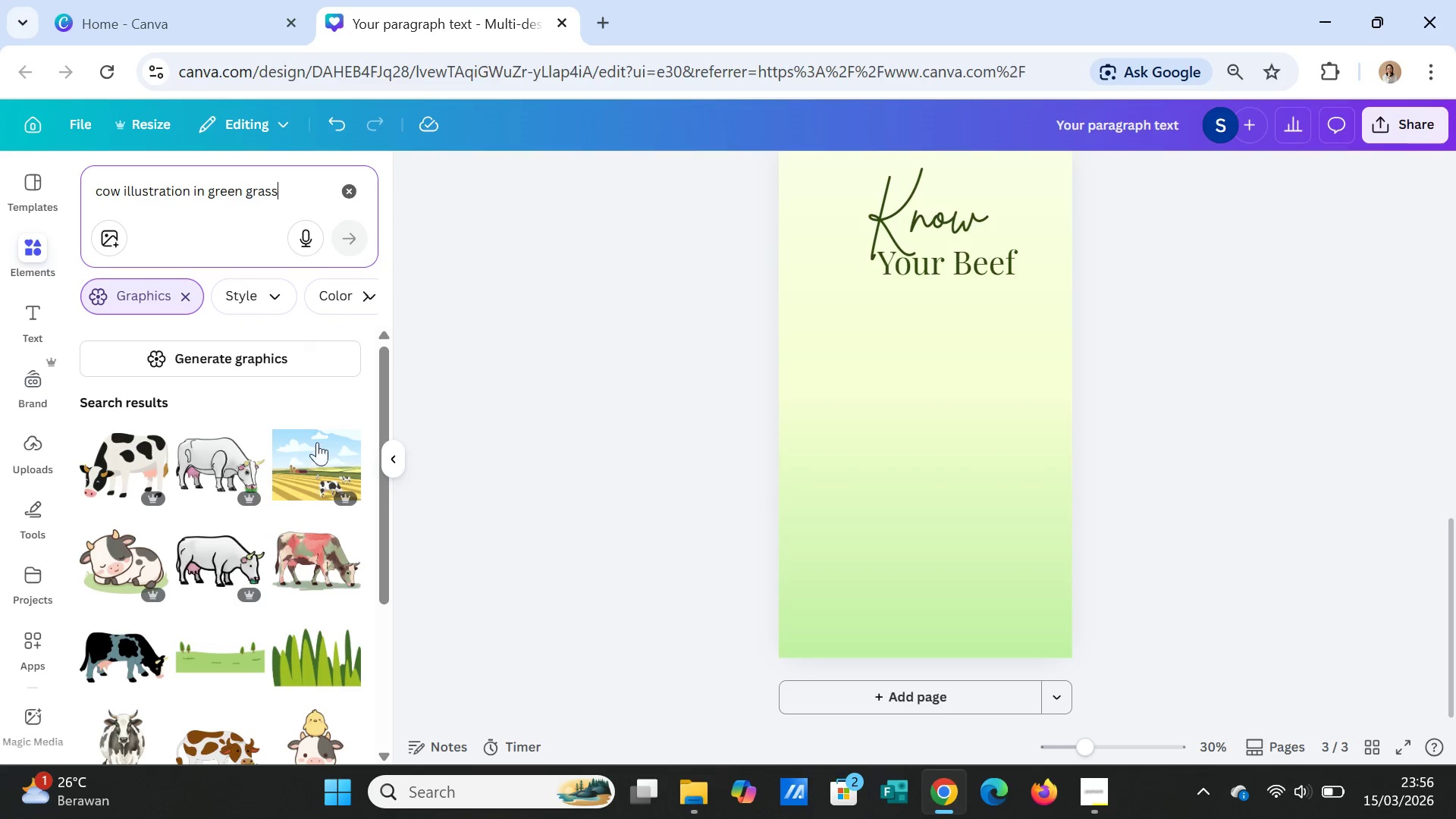 
scroll: coordinate [320, 651], scroll_direction: down, amount: 15.0
 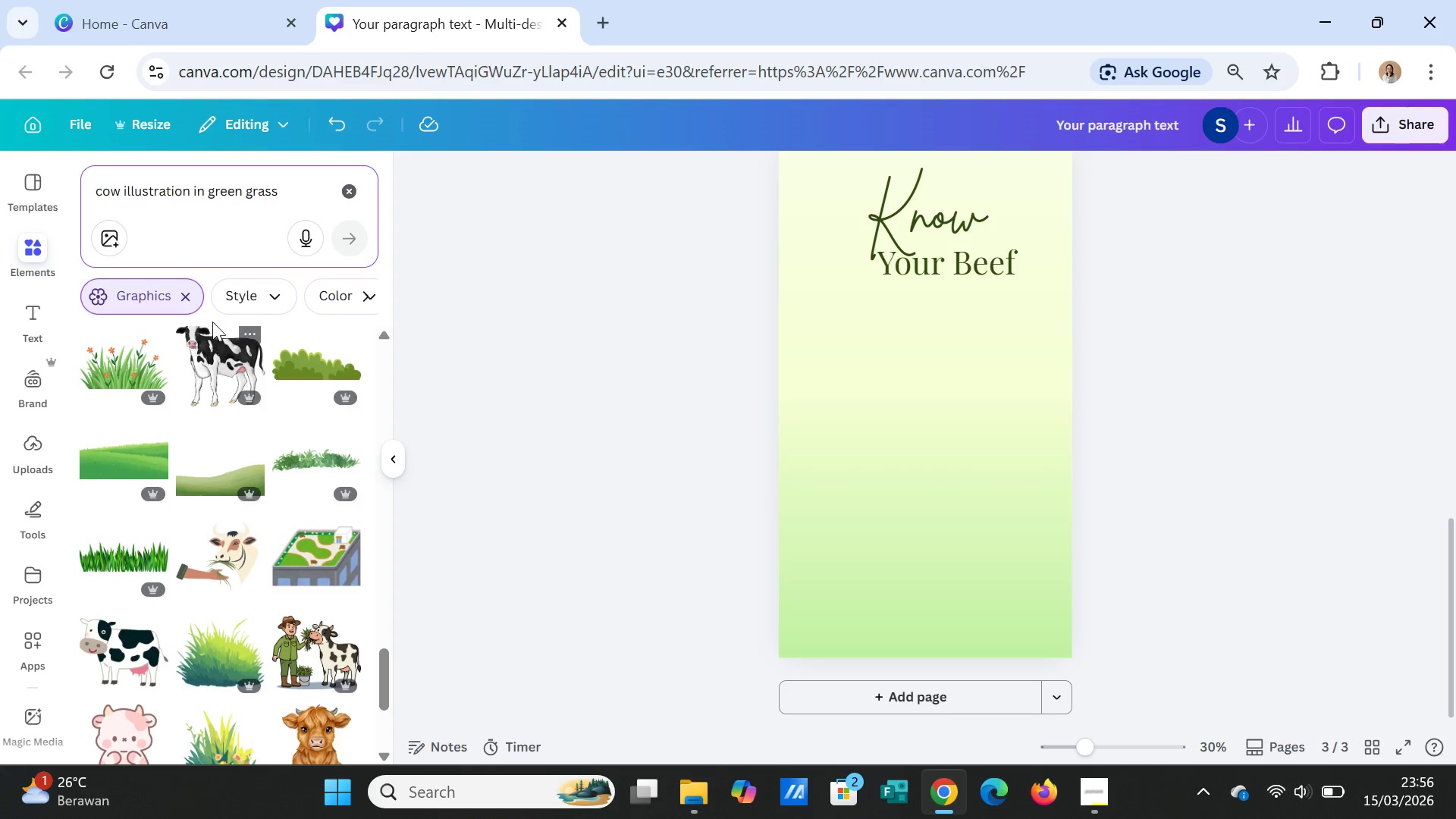 
scroll: coordinate [305, 395], scroll_direction: up, amount: 24.0
 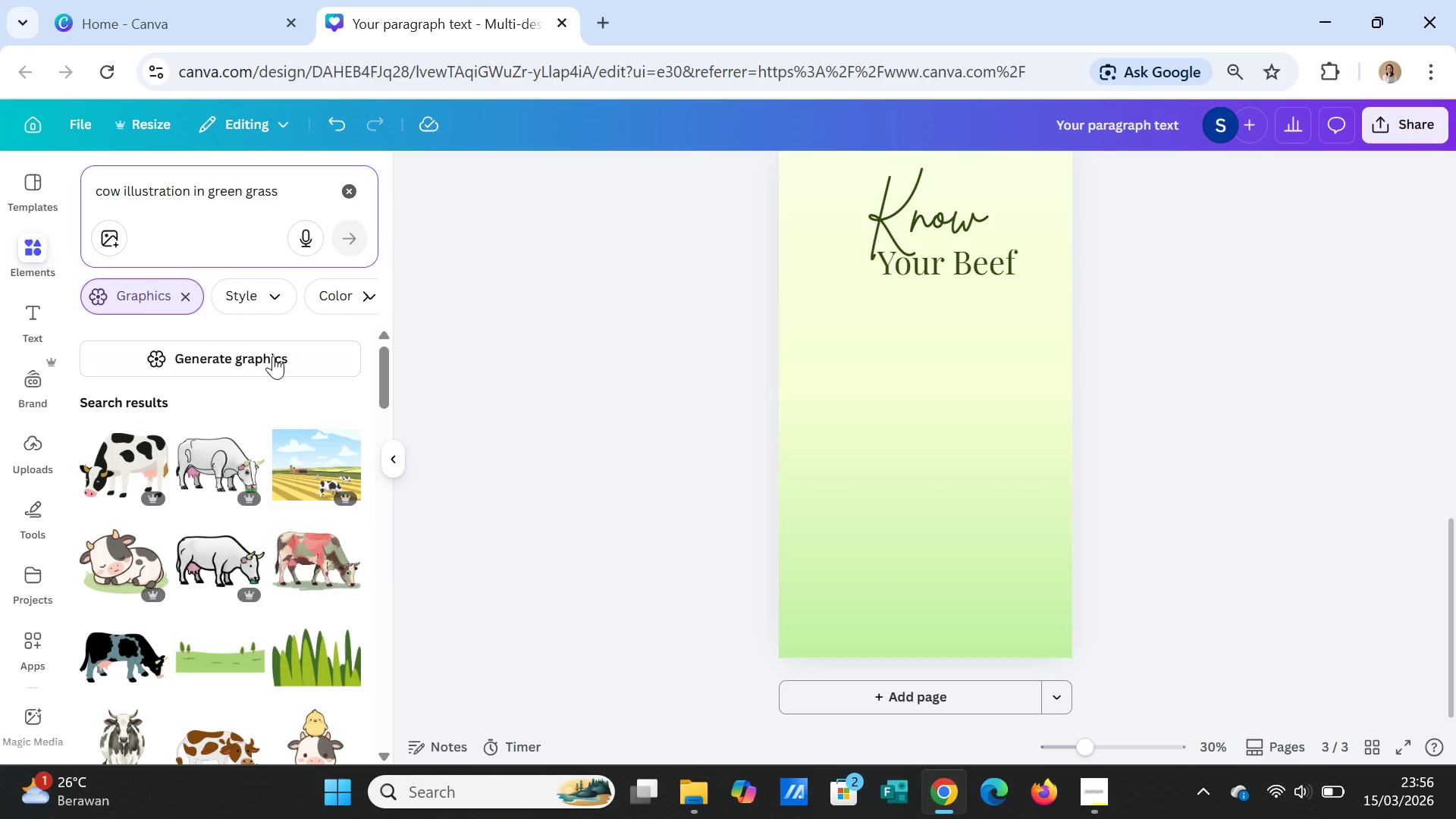 
left_click([273, 356])
 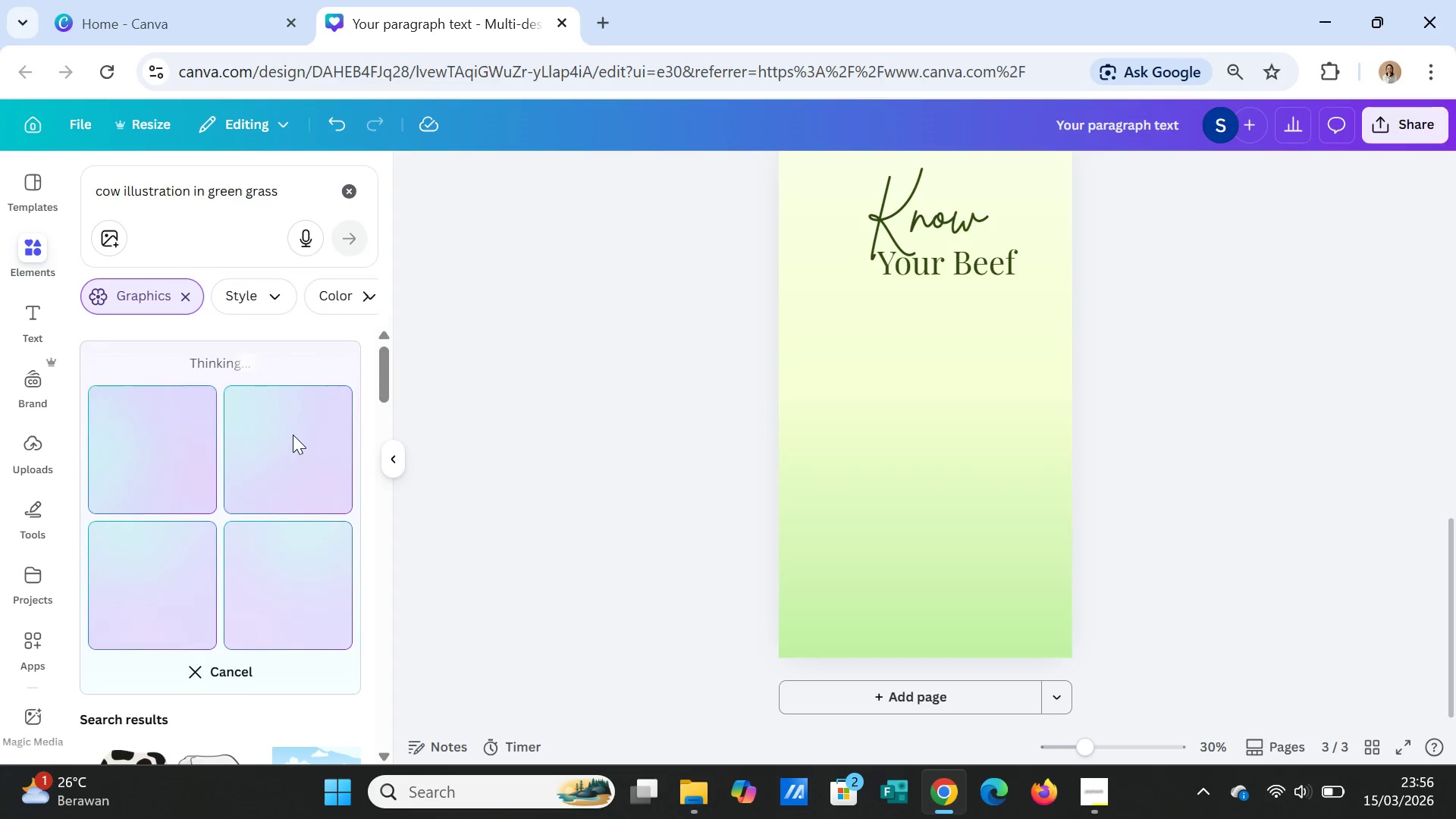 
wait(22.62)
 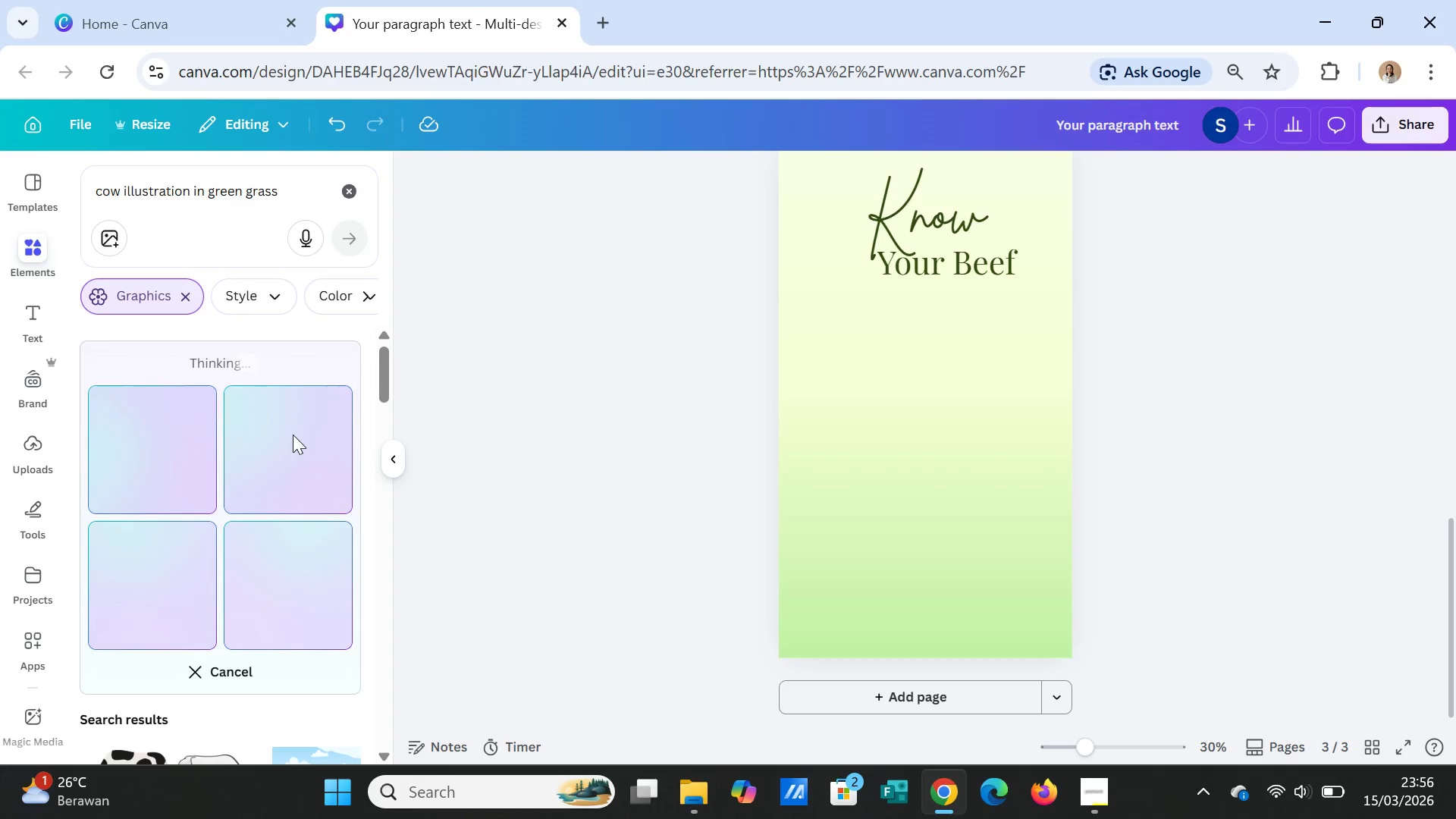 
scroll: coordinate [902, 555], scroll_direction: up, amount: 2.0
 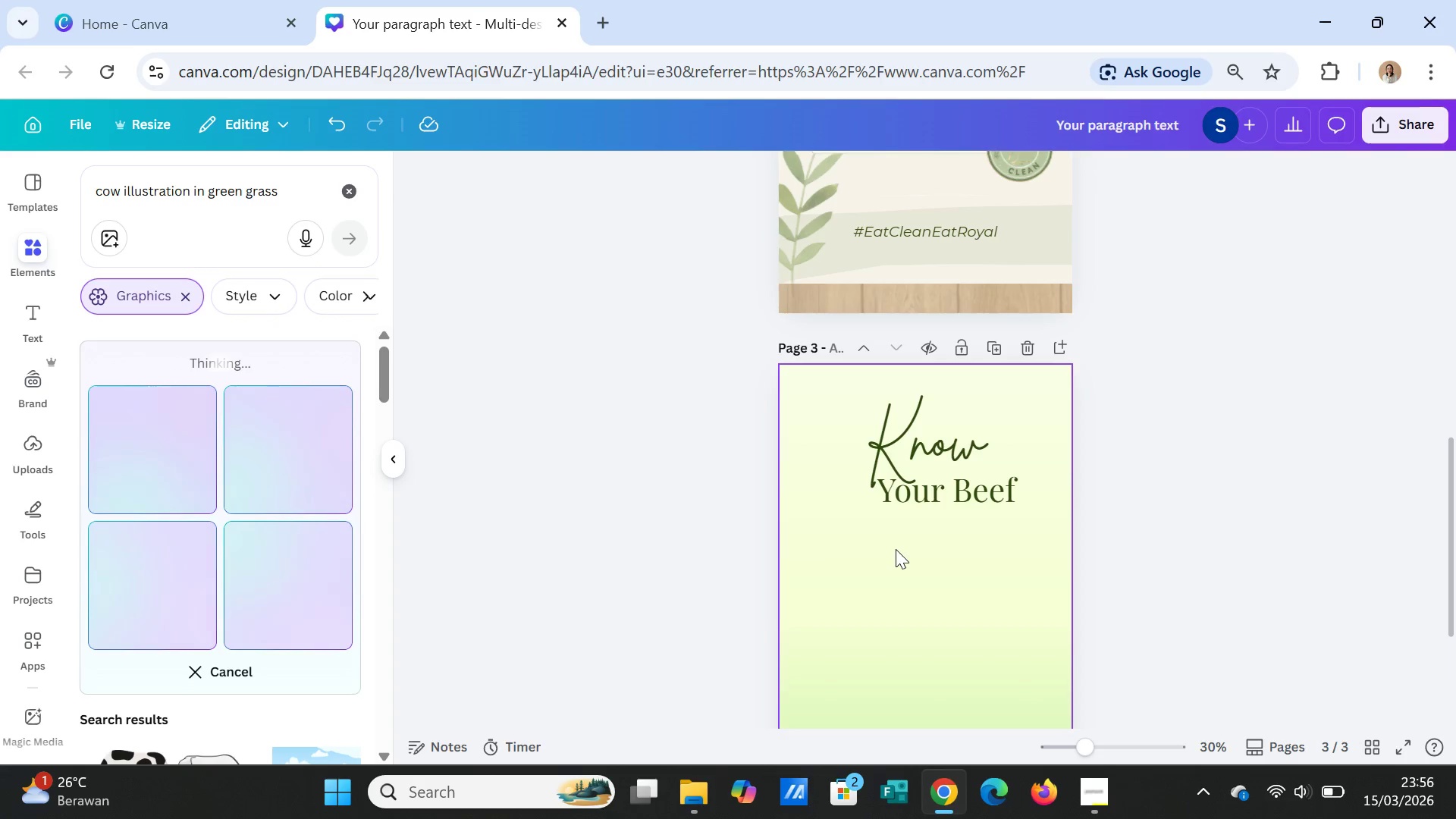 
left_click([1091, 777])